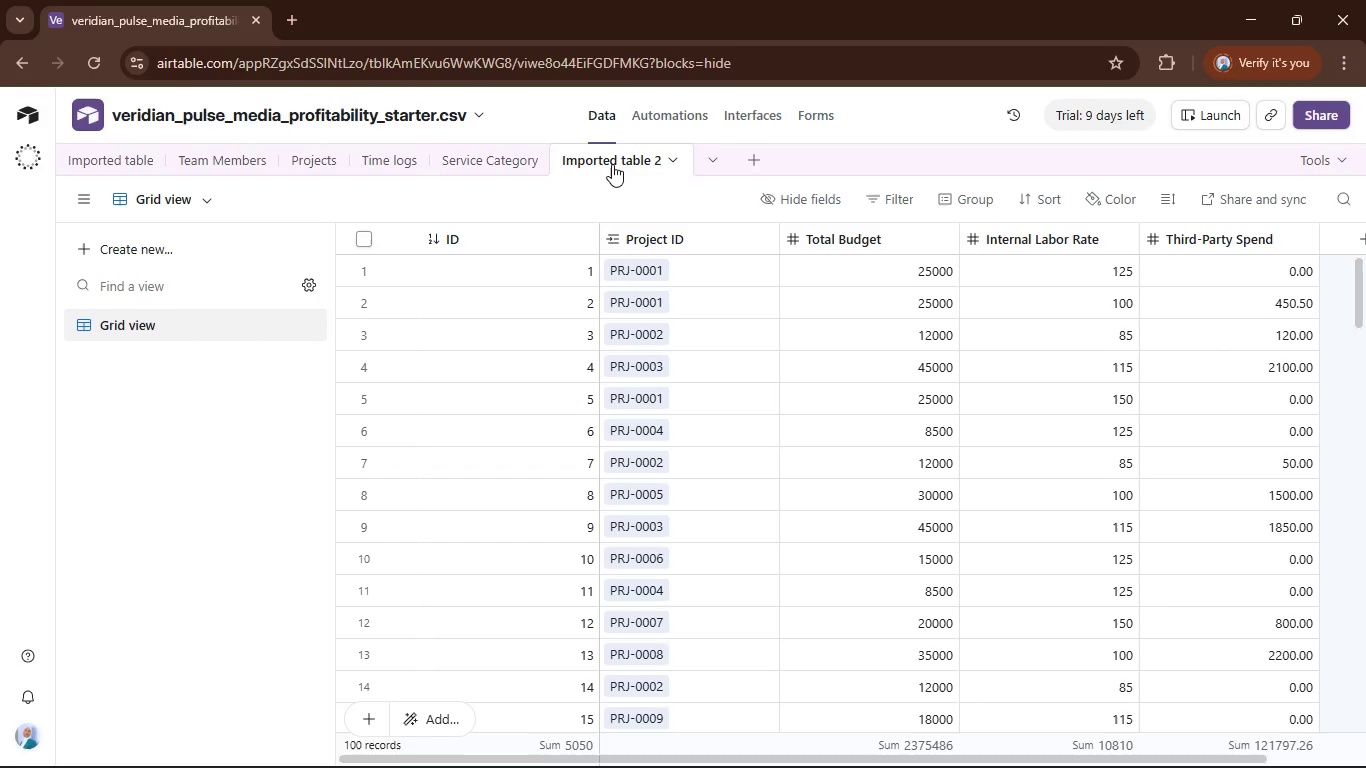 
double_click([612, 164])
 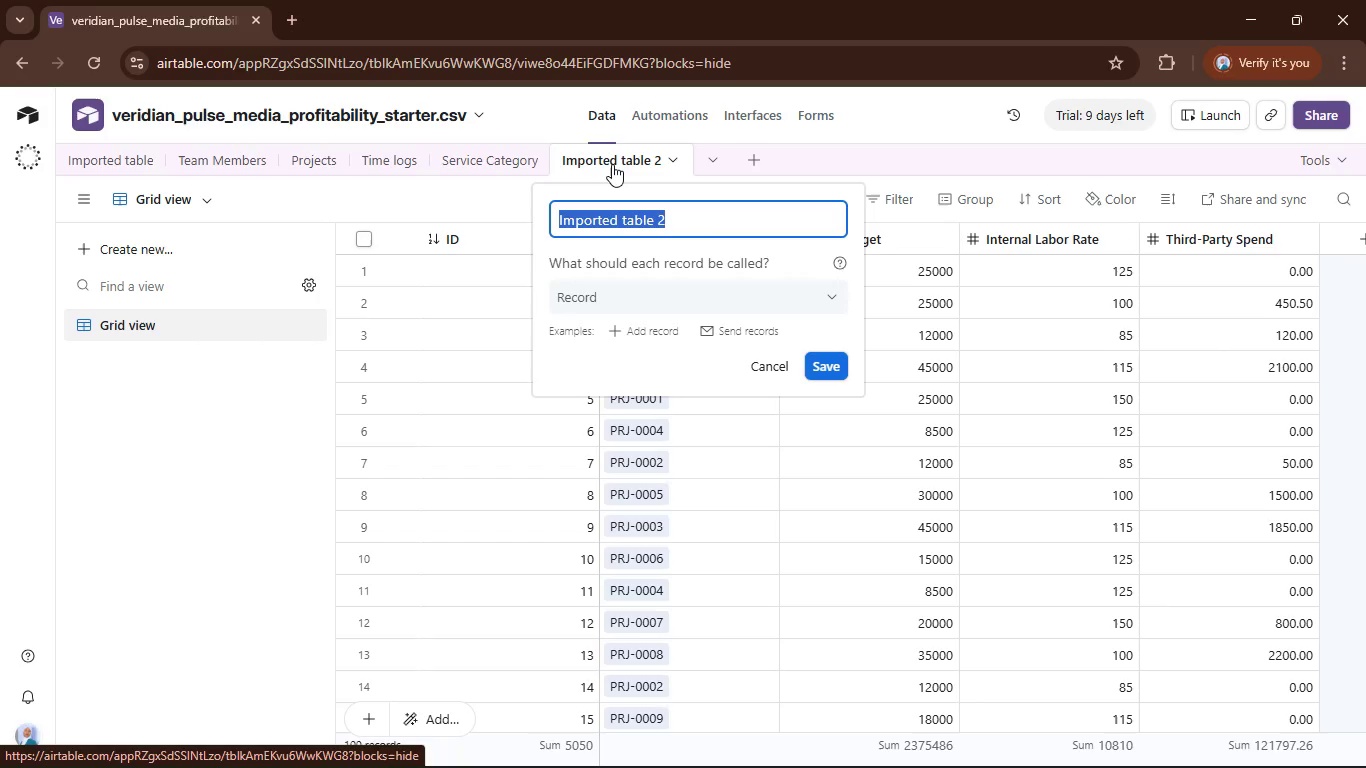 
type(Expenses)
 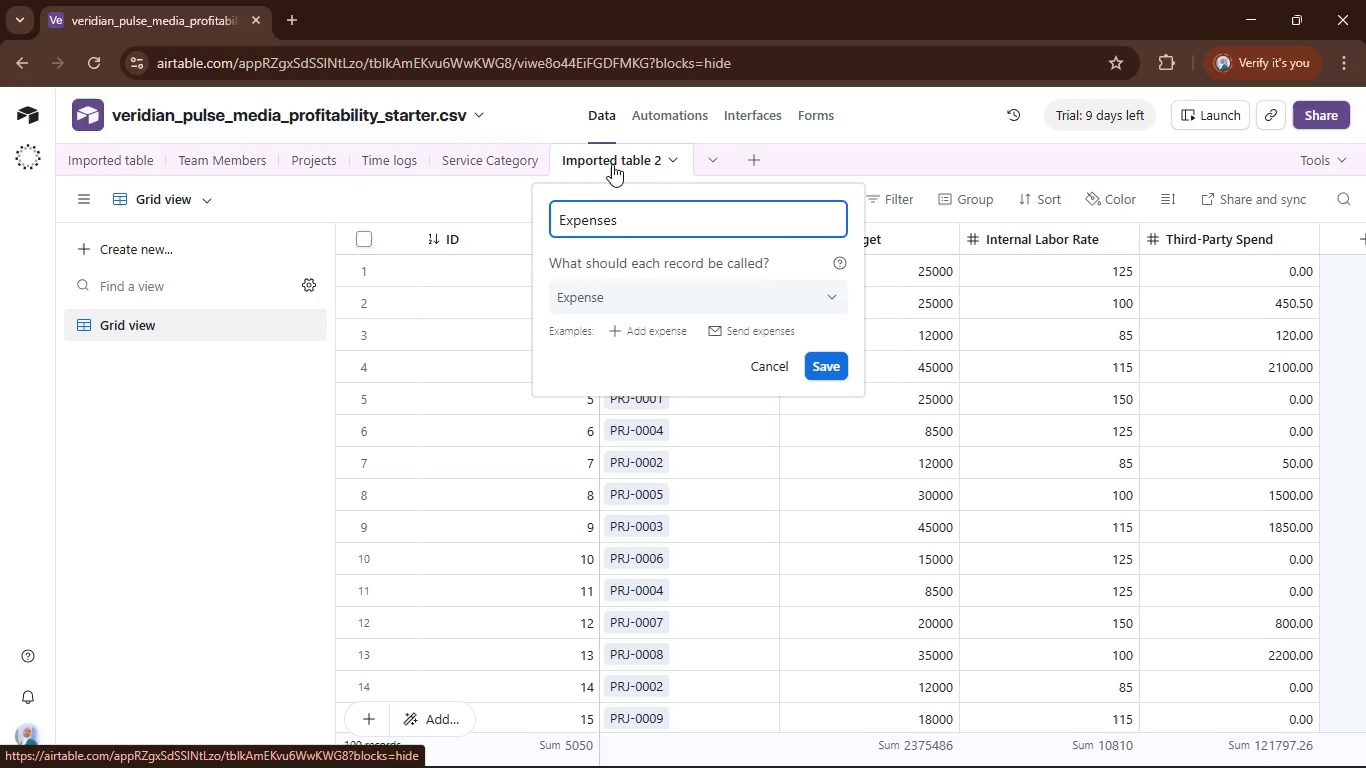 
key(Enter)
 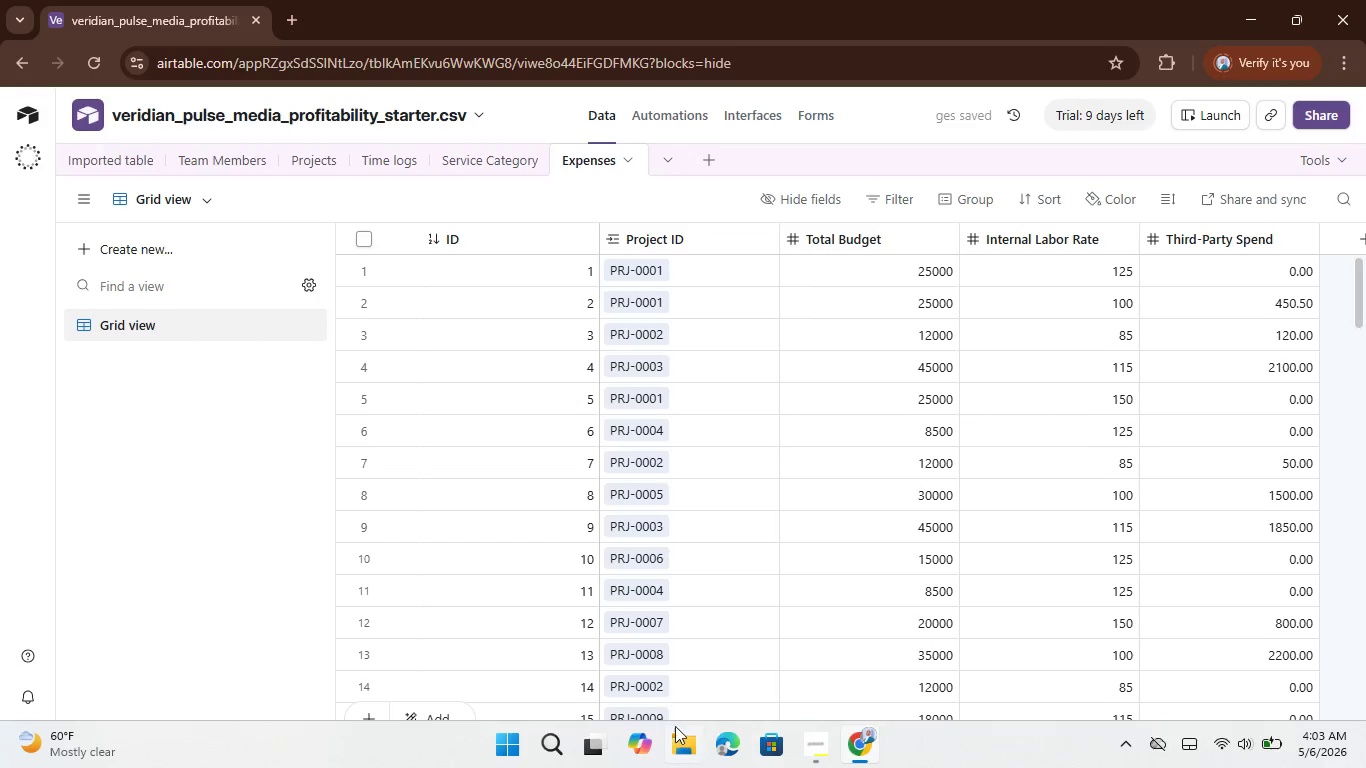 
wait(5.22)
 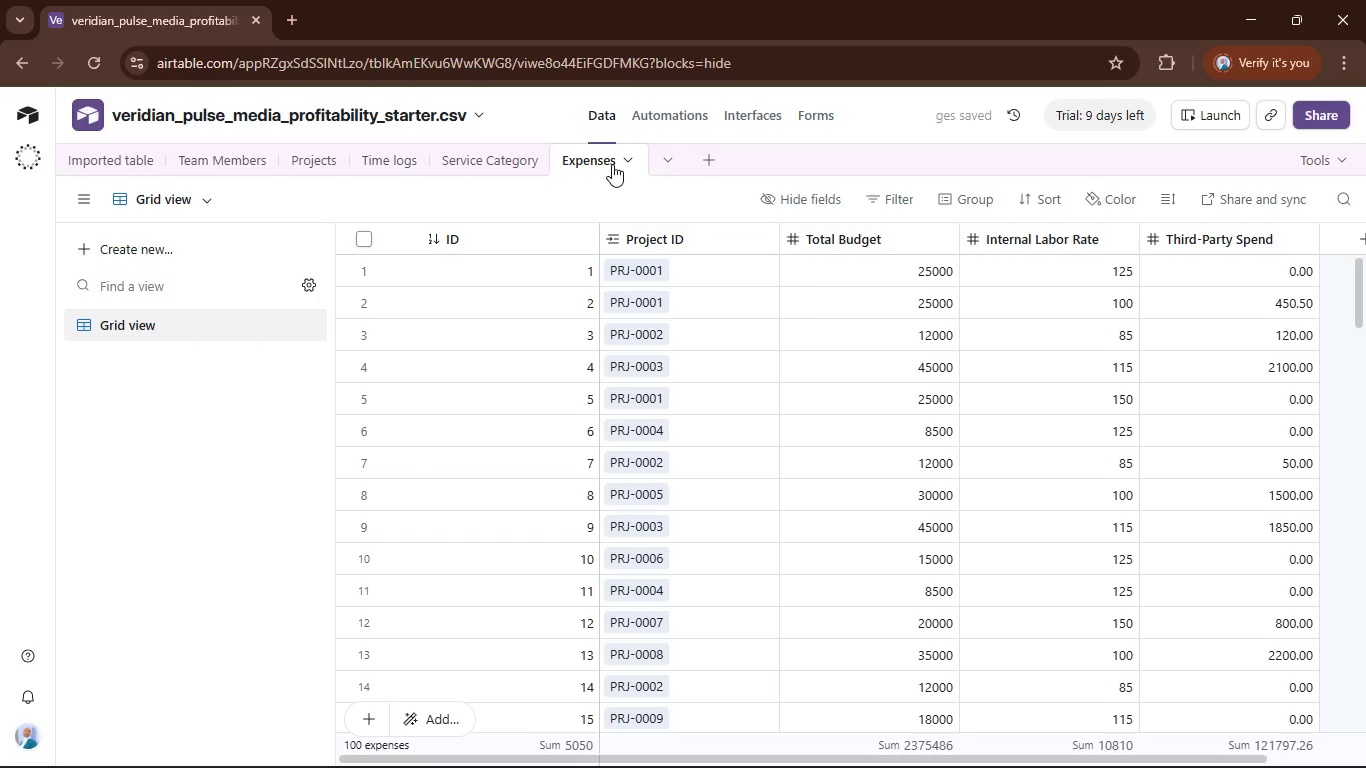 
left_click([850, 743])